 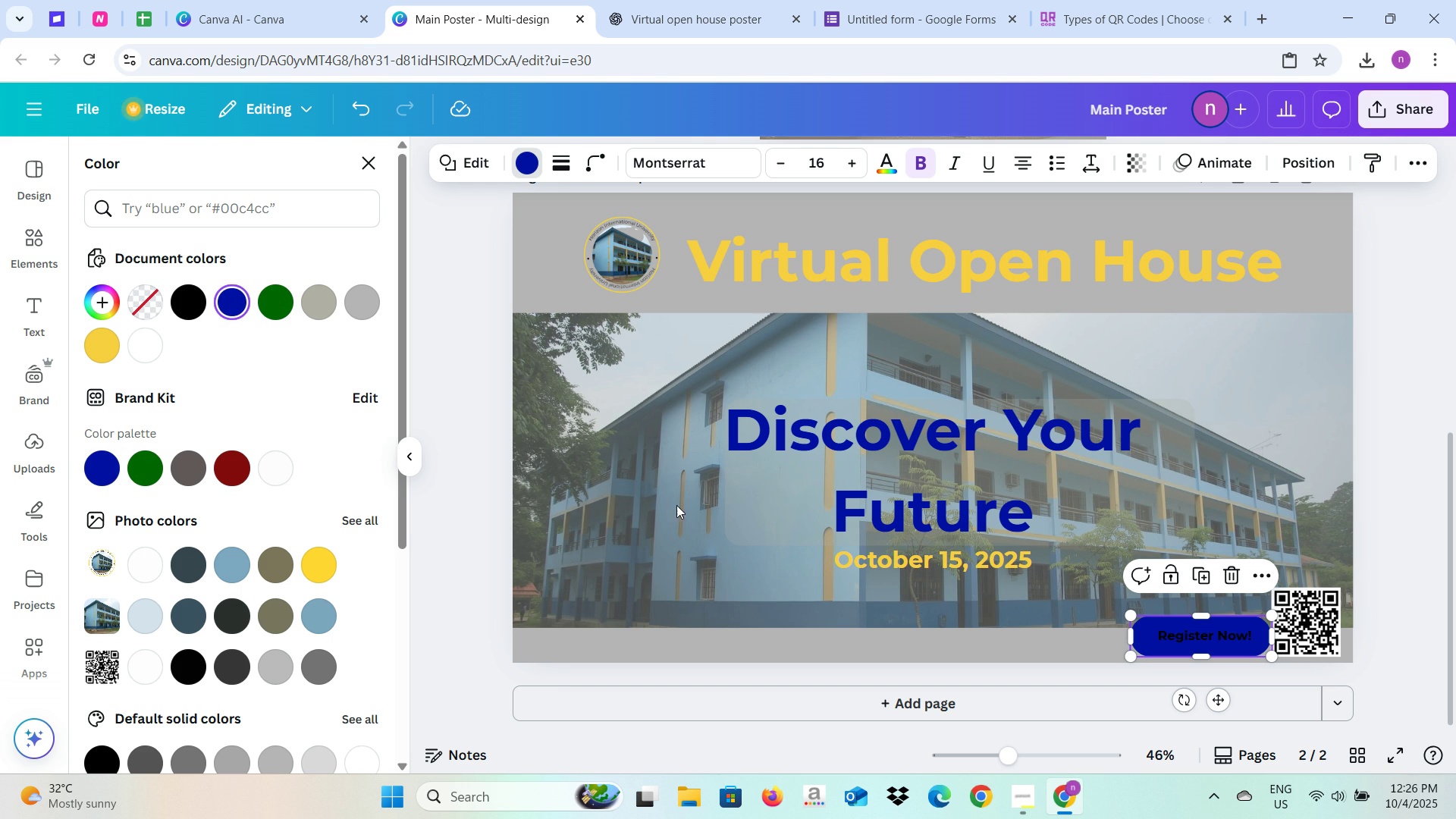 
left_click([1185, 636])
 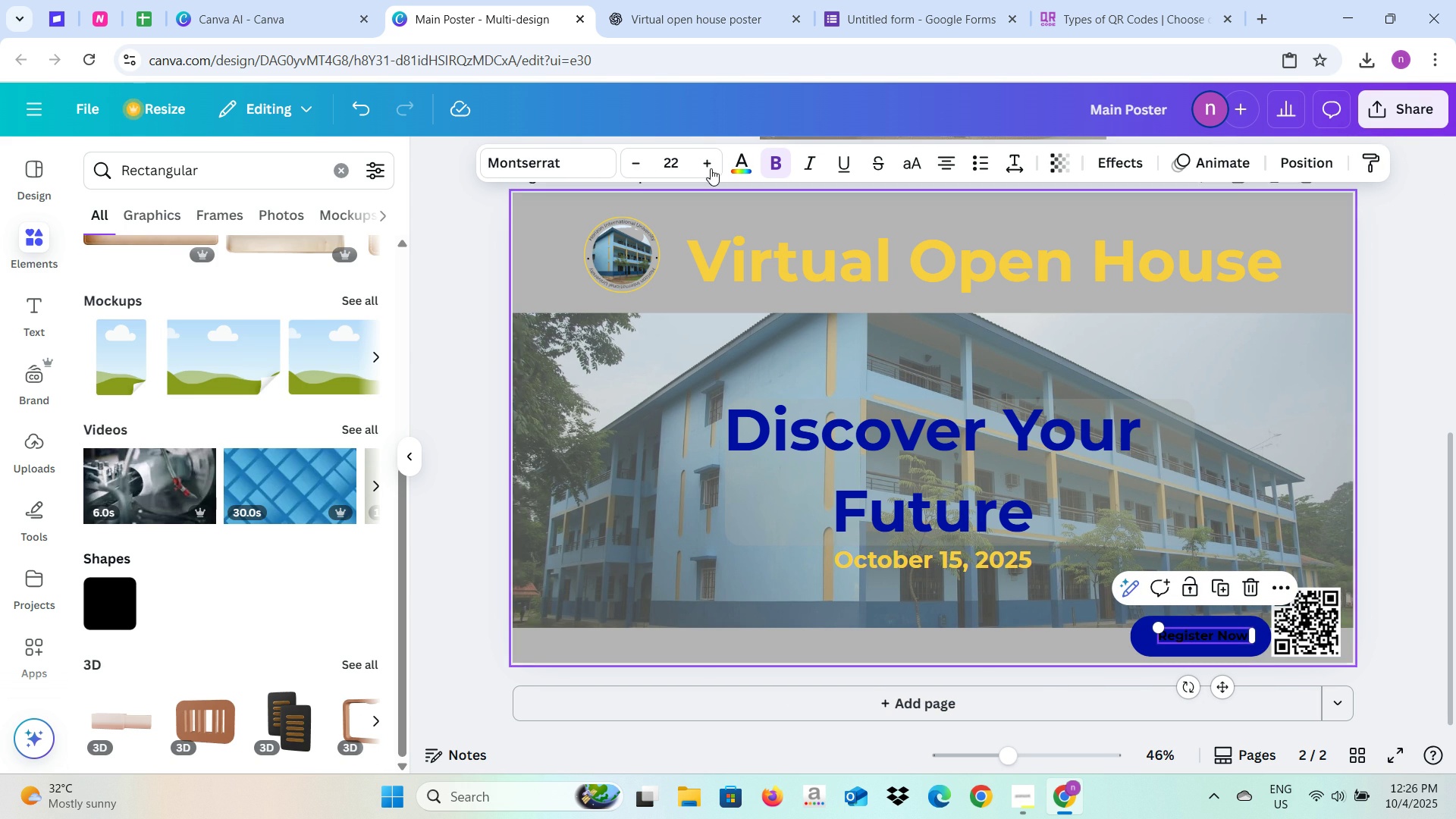 
left_click([736, 164])
 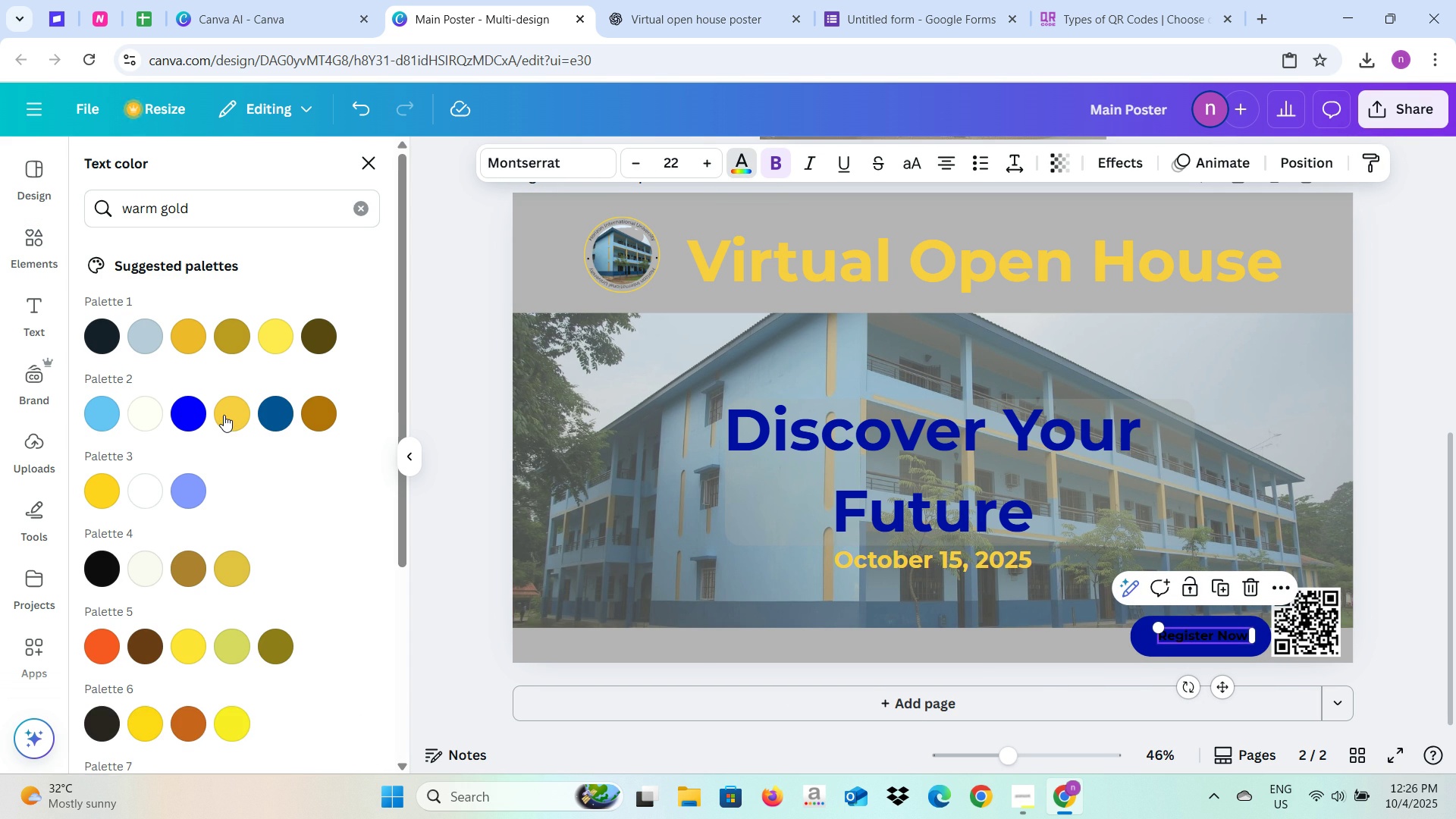 
left_click([224, 415])
 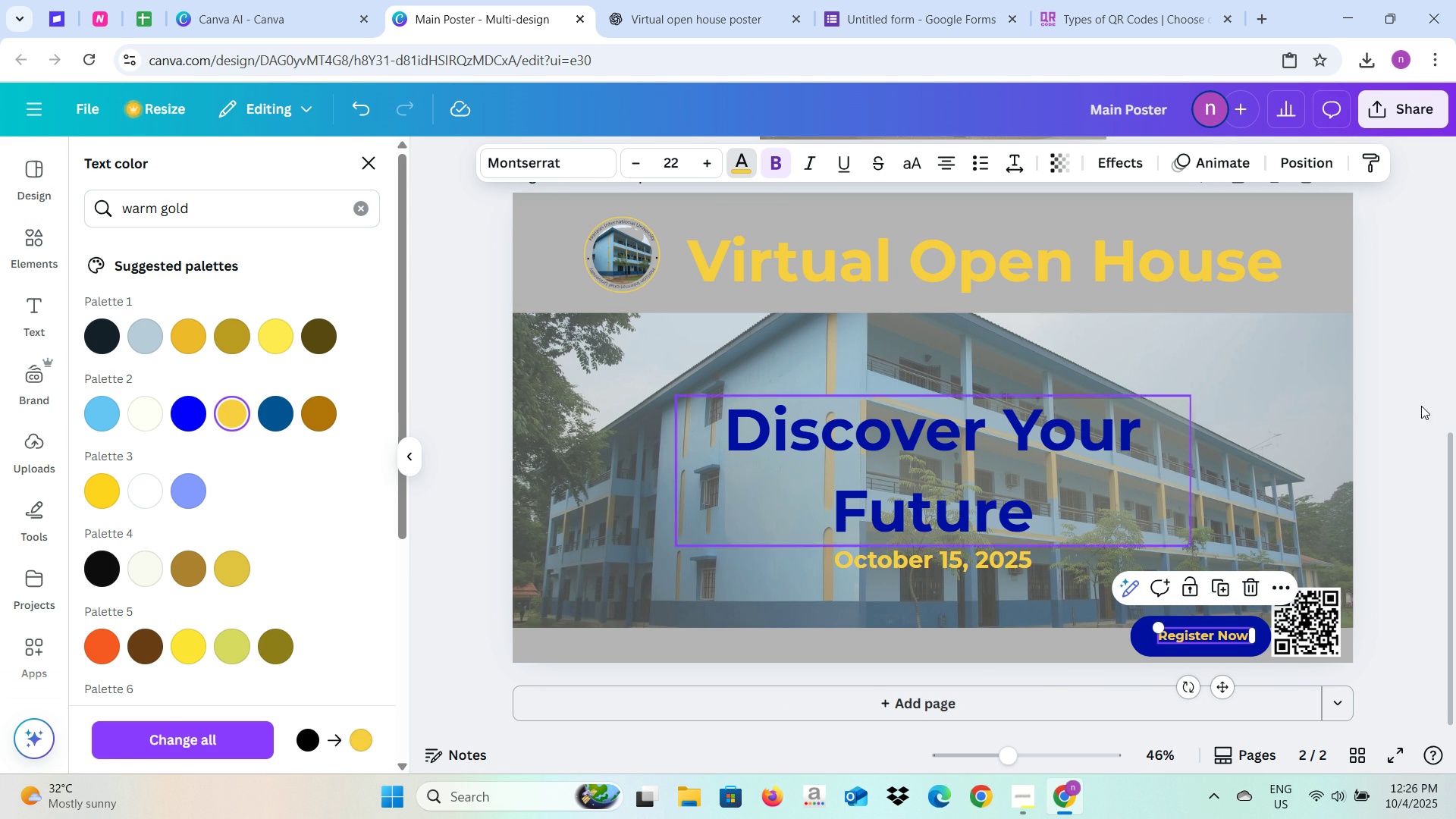 
left_click([1415, 404])
 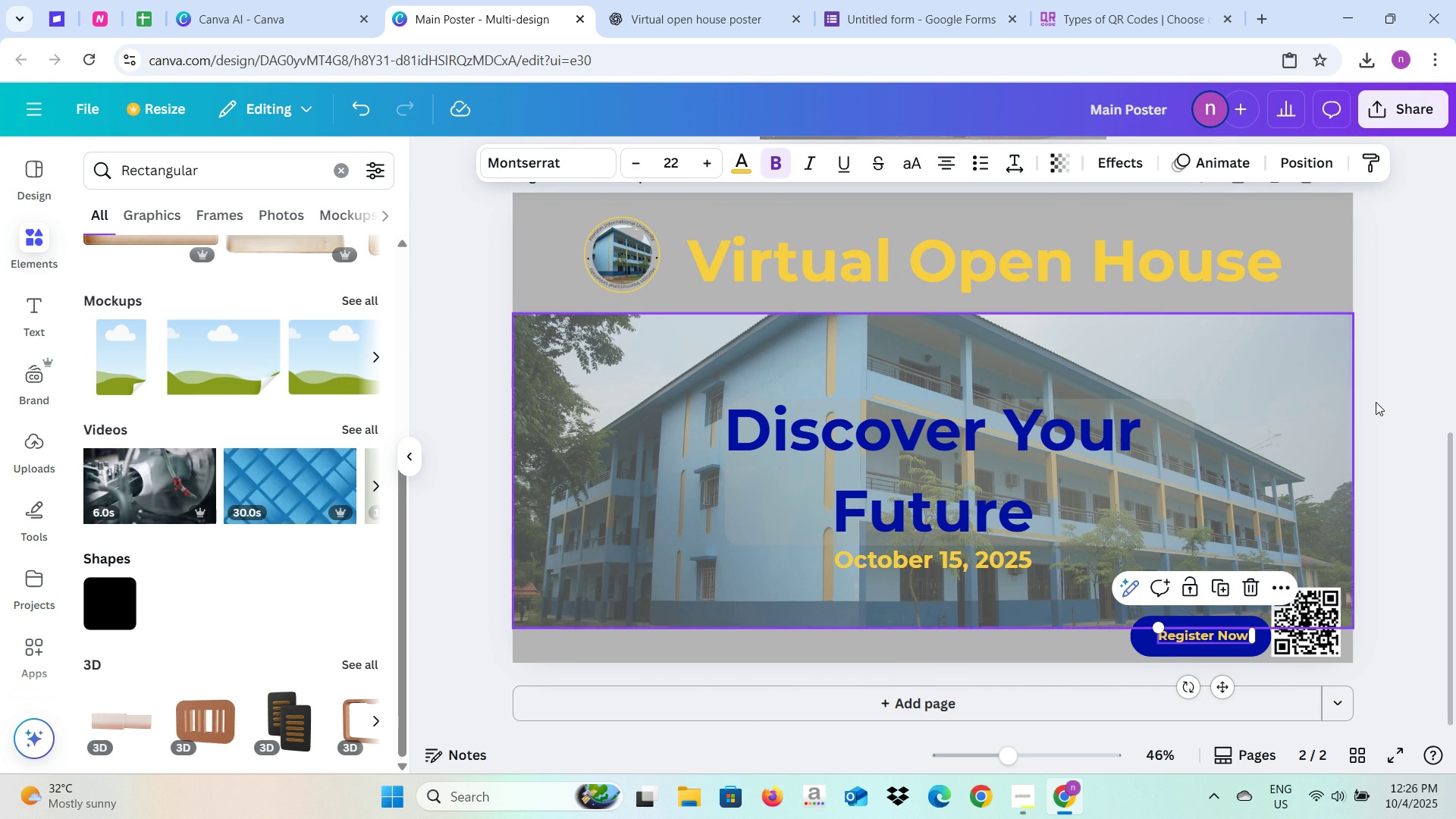 
left_click([1387, 396])
 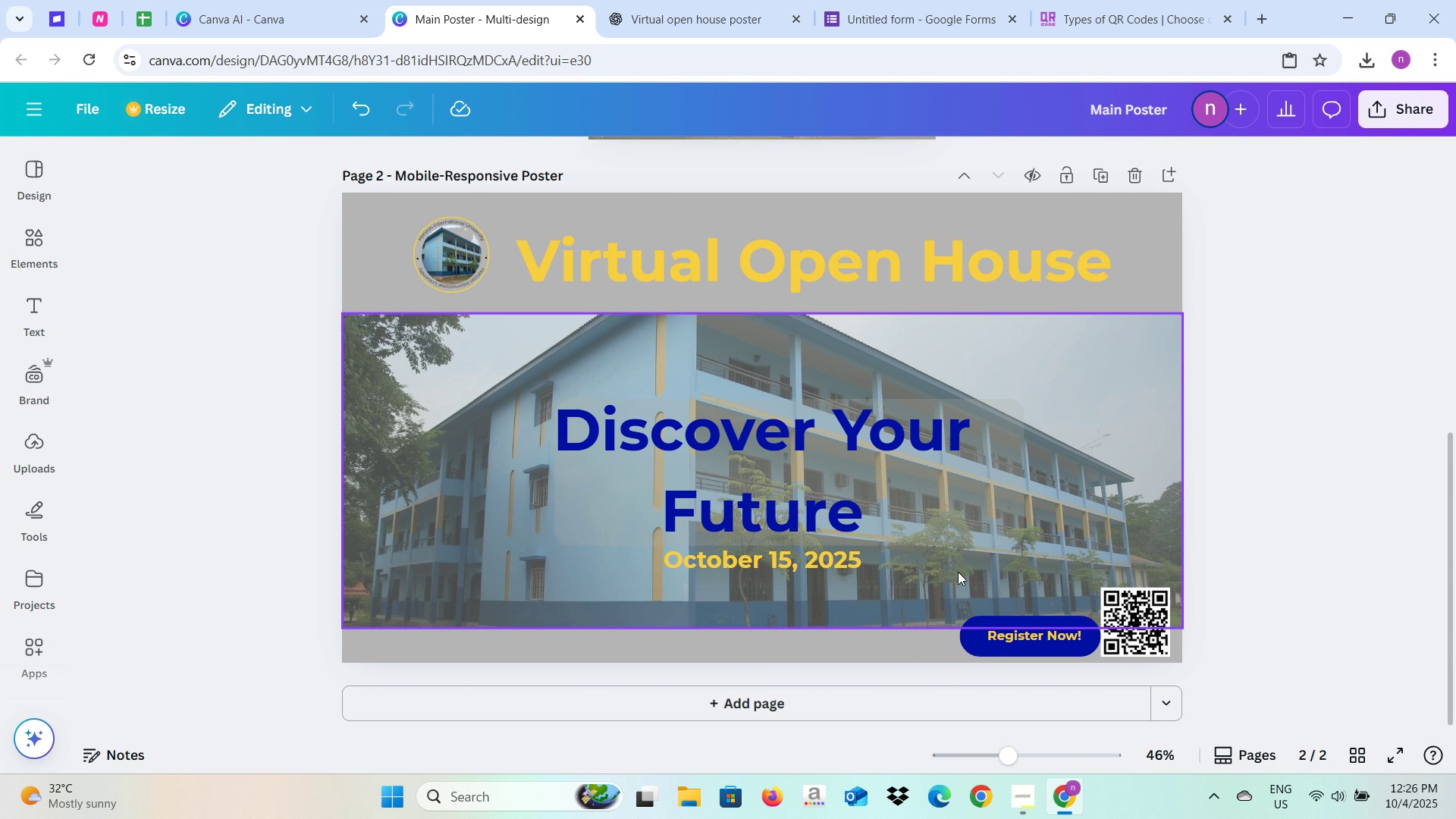 
wait(6.16)
 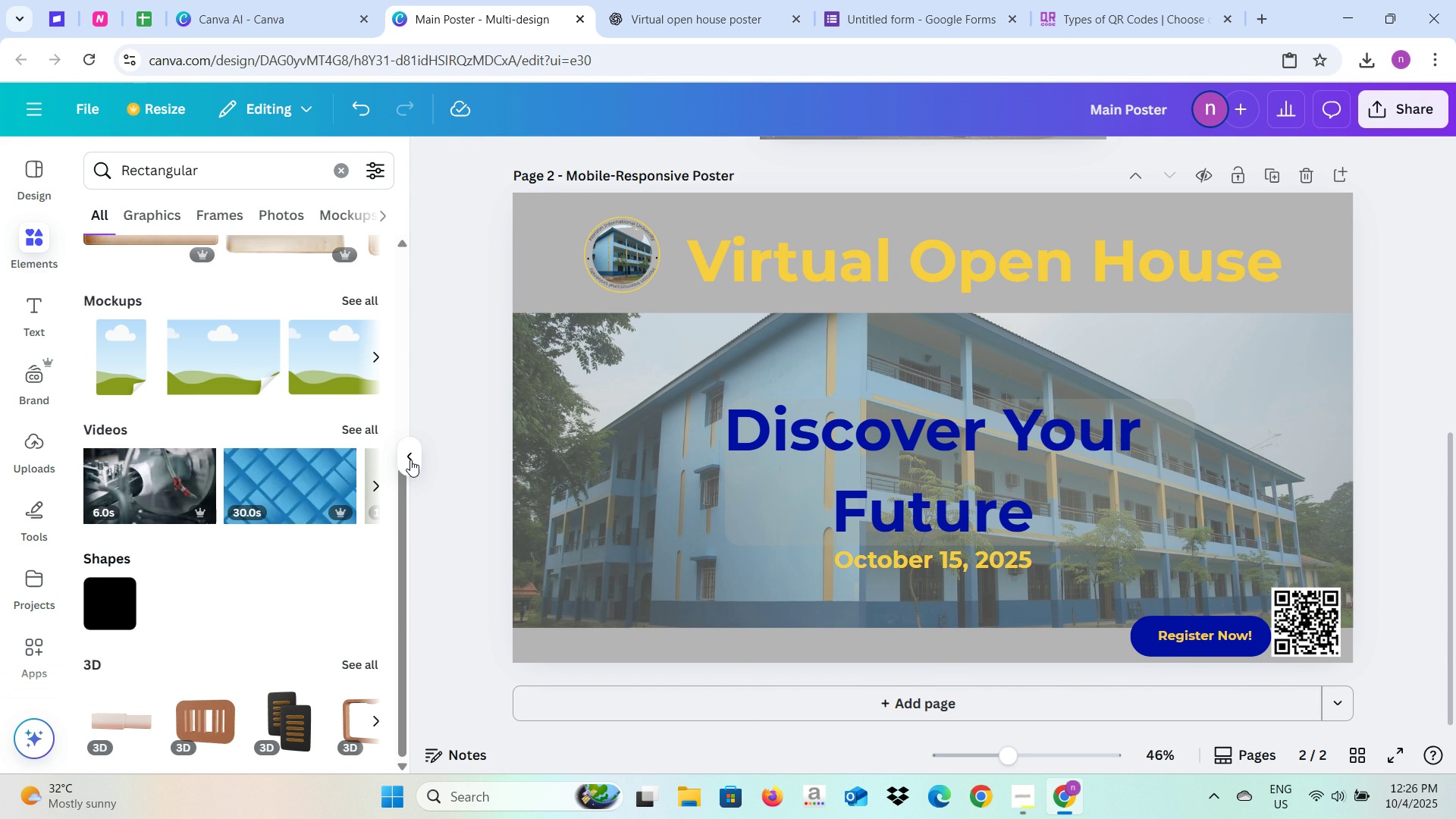 
left_click([975, 638])